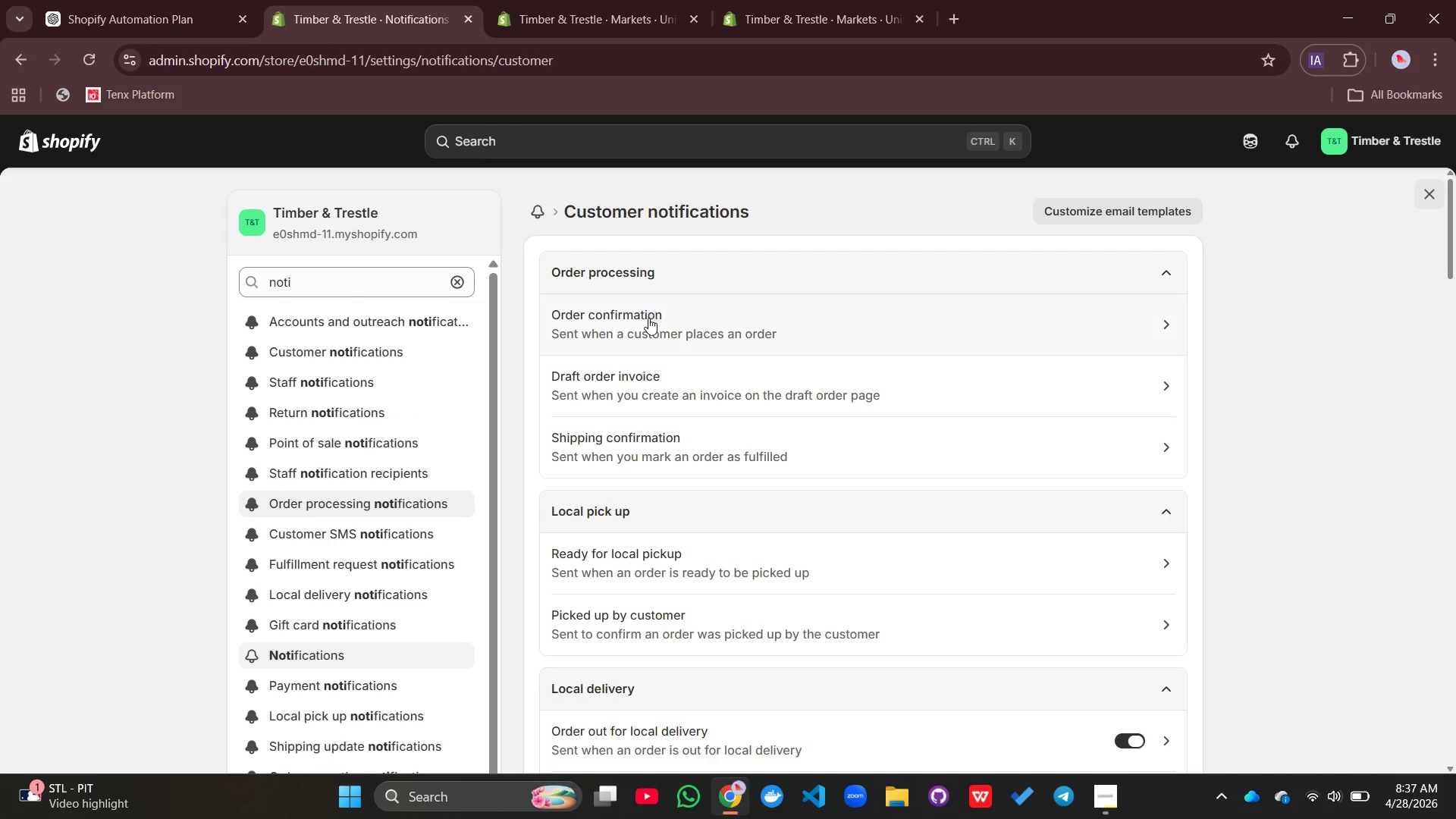 
left_click([651, 328])
 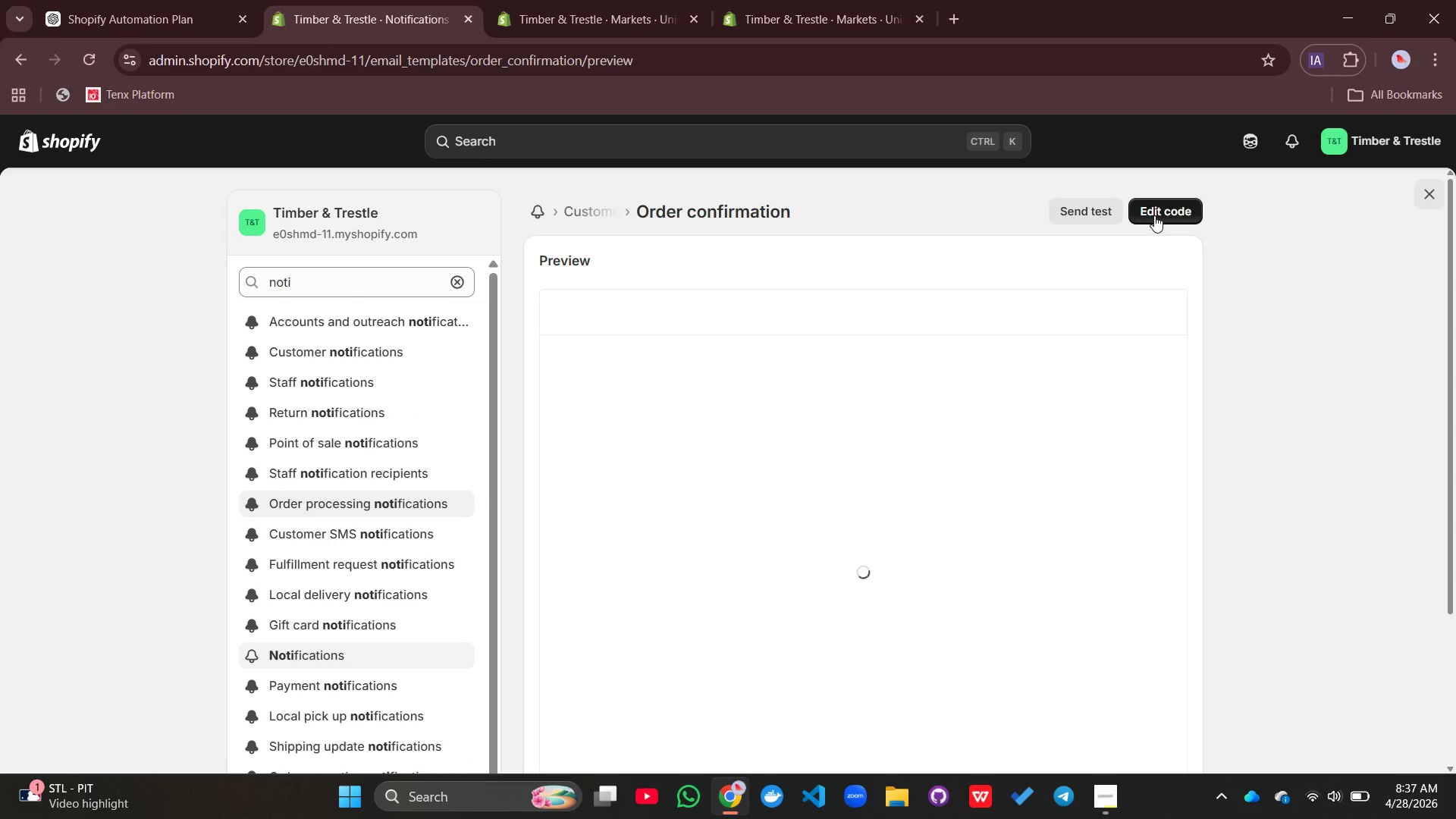 
left_click([1154, 215])
 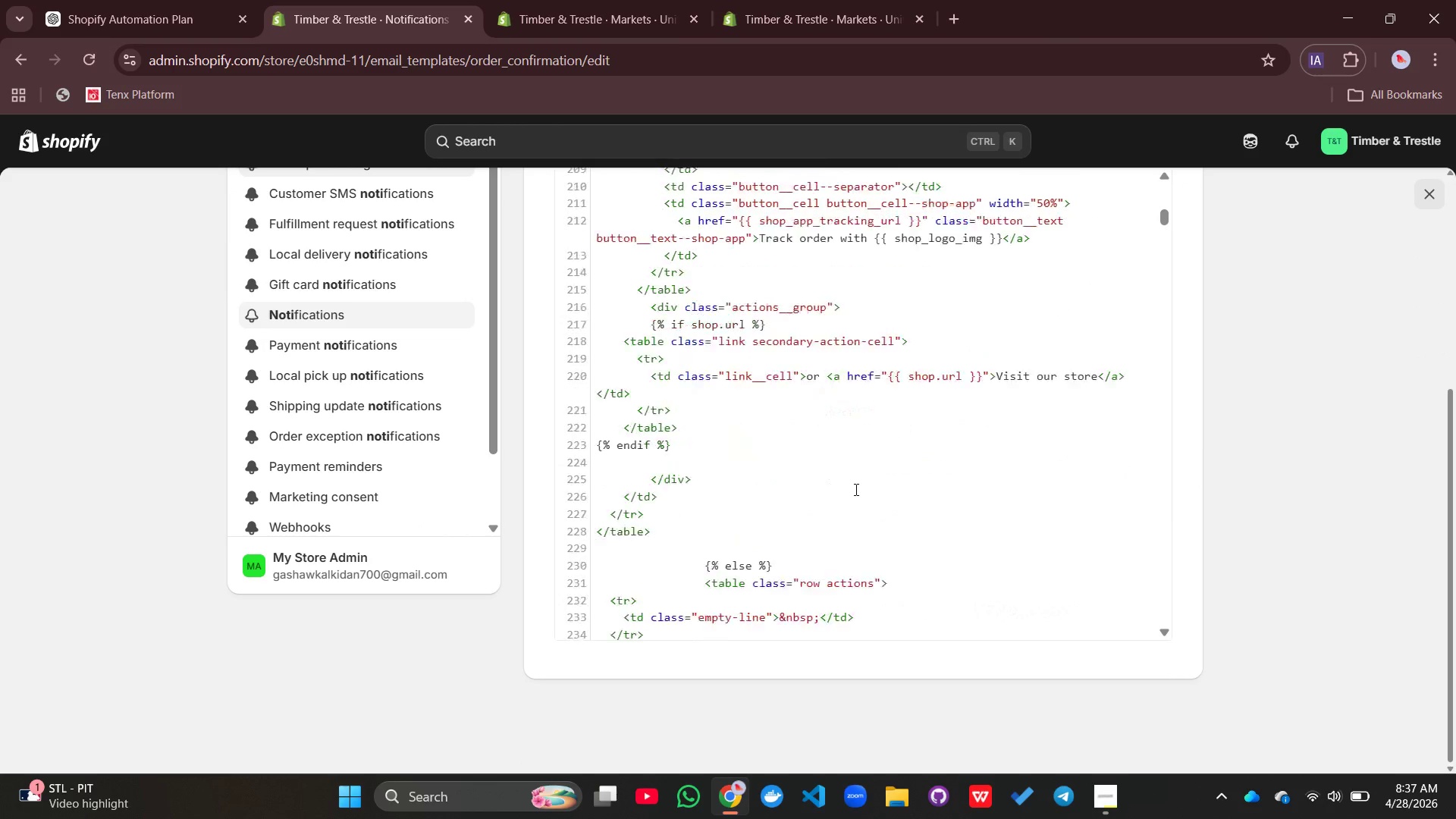 
wait(9.7)
 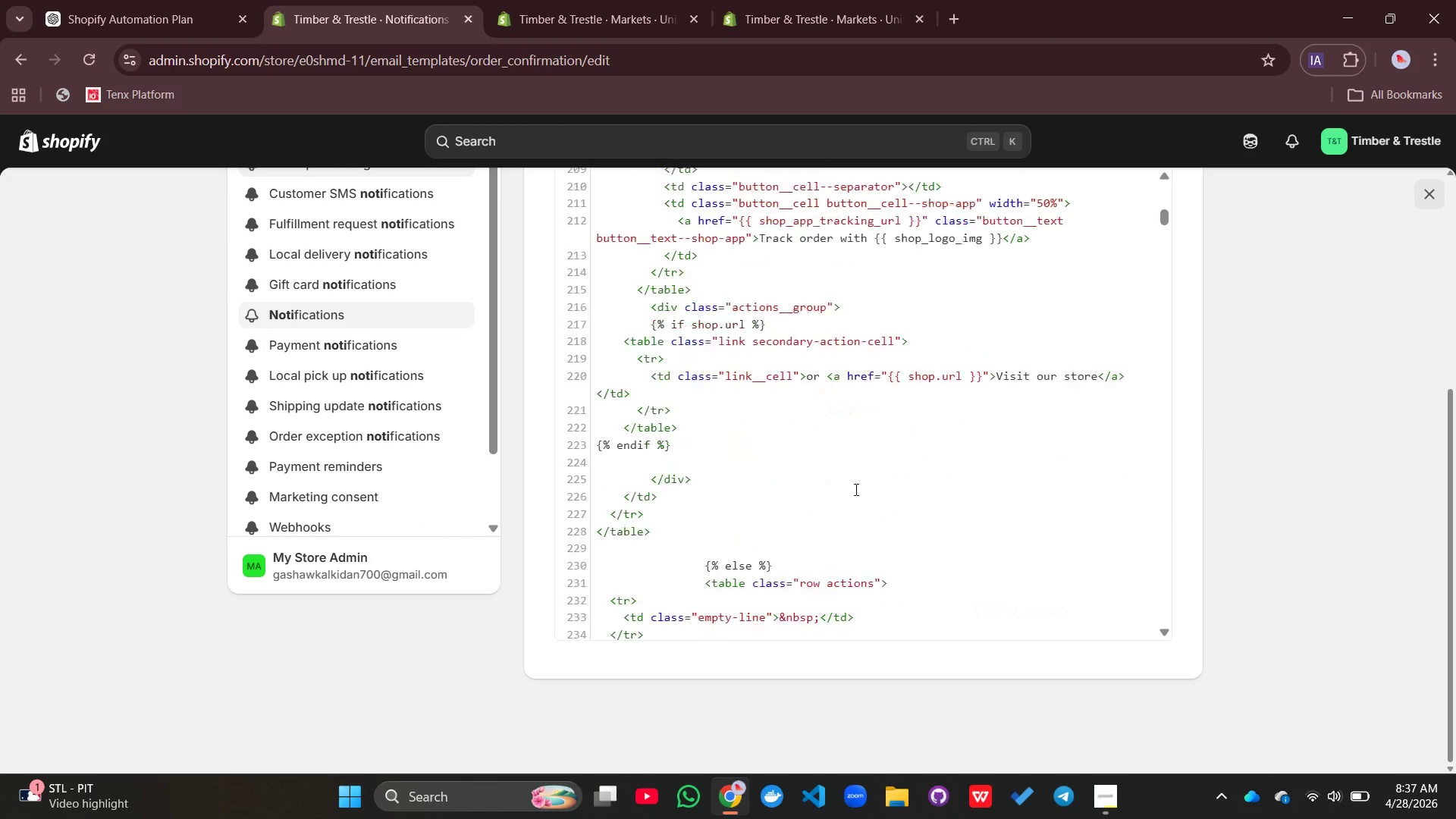 
left_click_drag(start_coordinate=[1163, 266], to_coordinate=[1136, 725])
 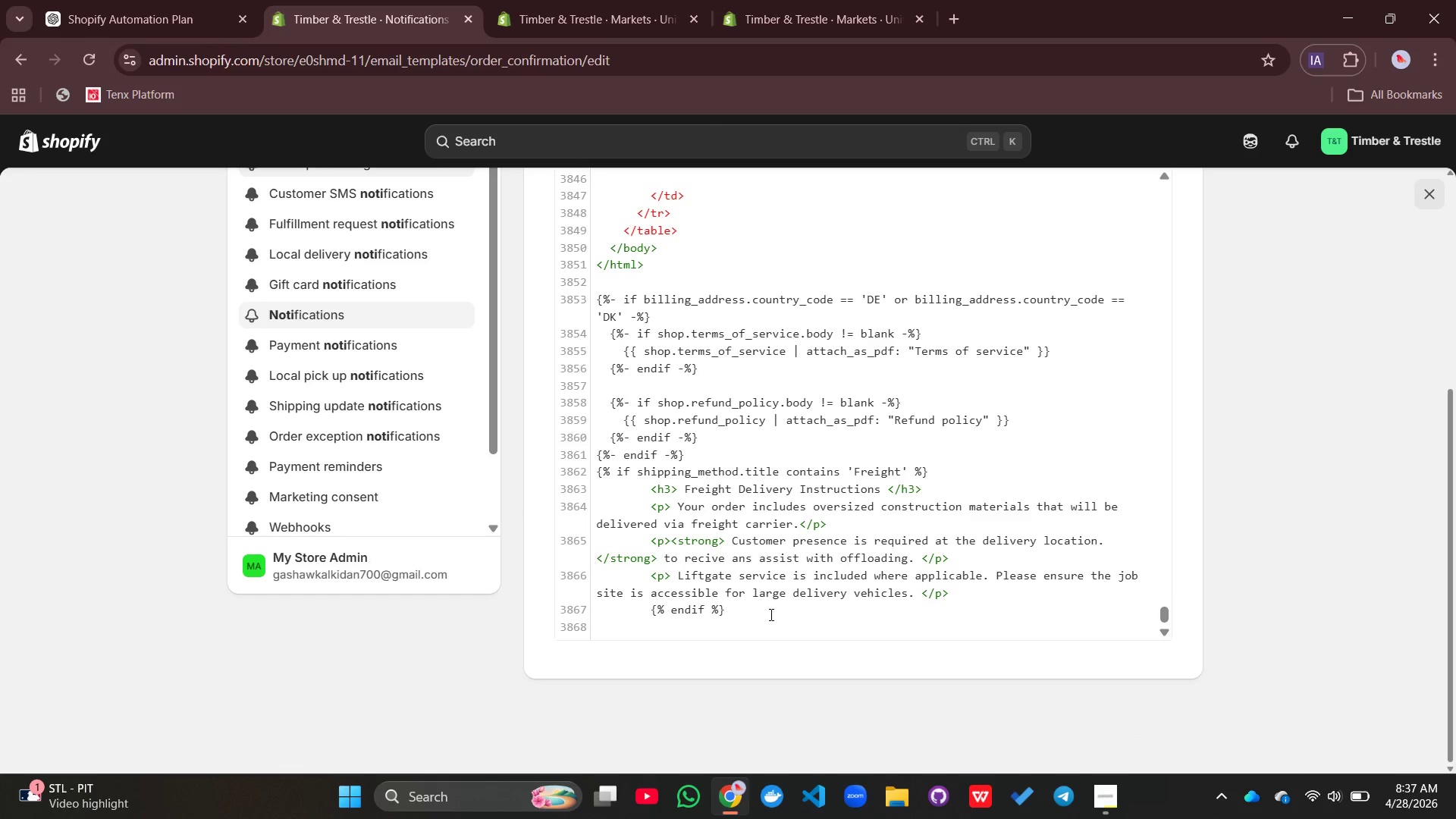 
wait(13.89)
 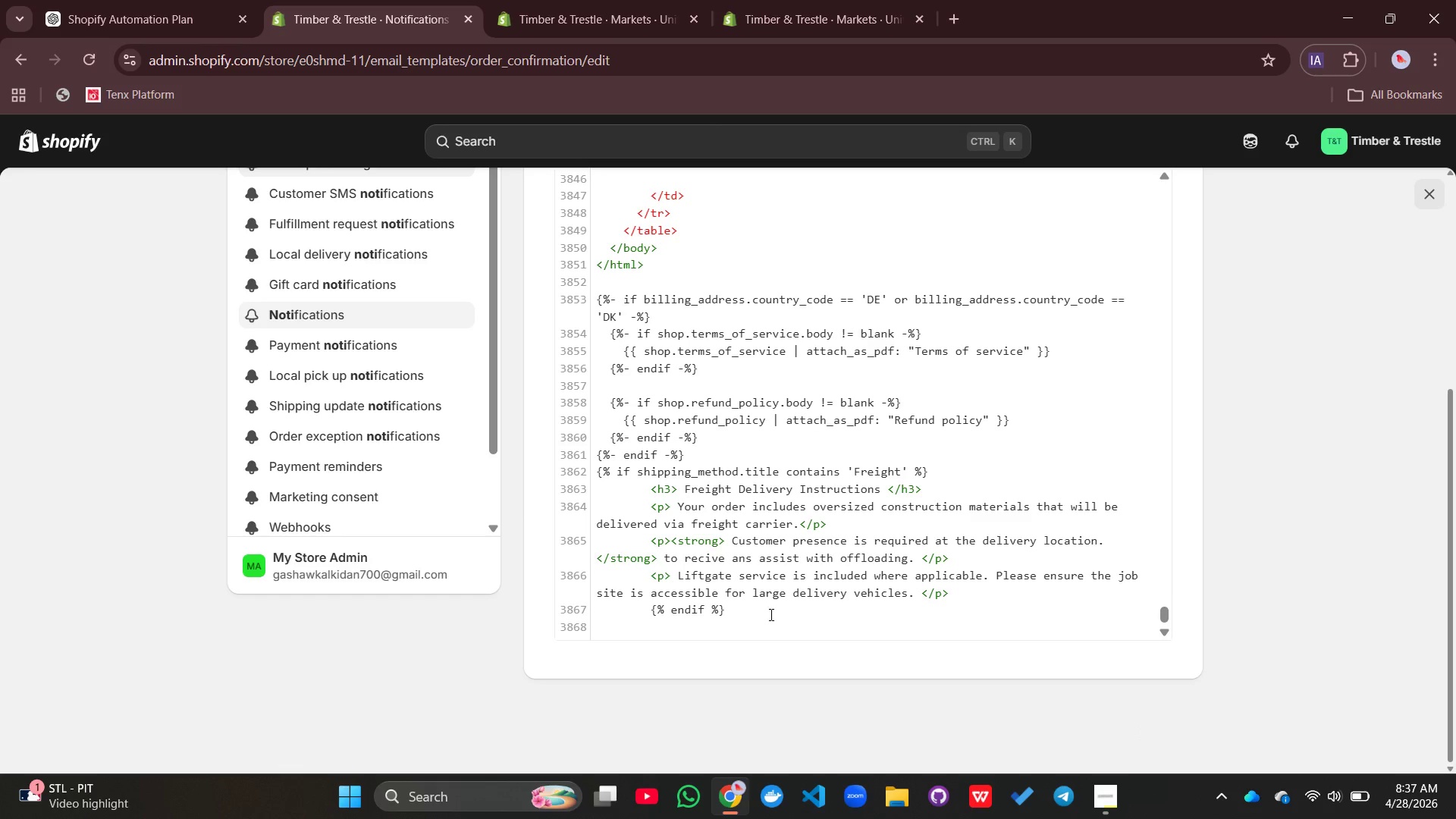 
left_click_drag(start_coordinate=[750, 617], to_coordinate=[594, 475])
 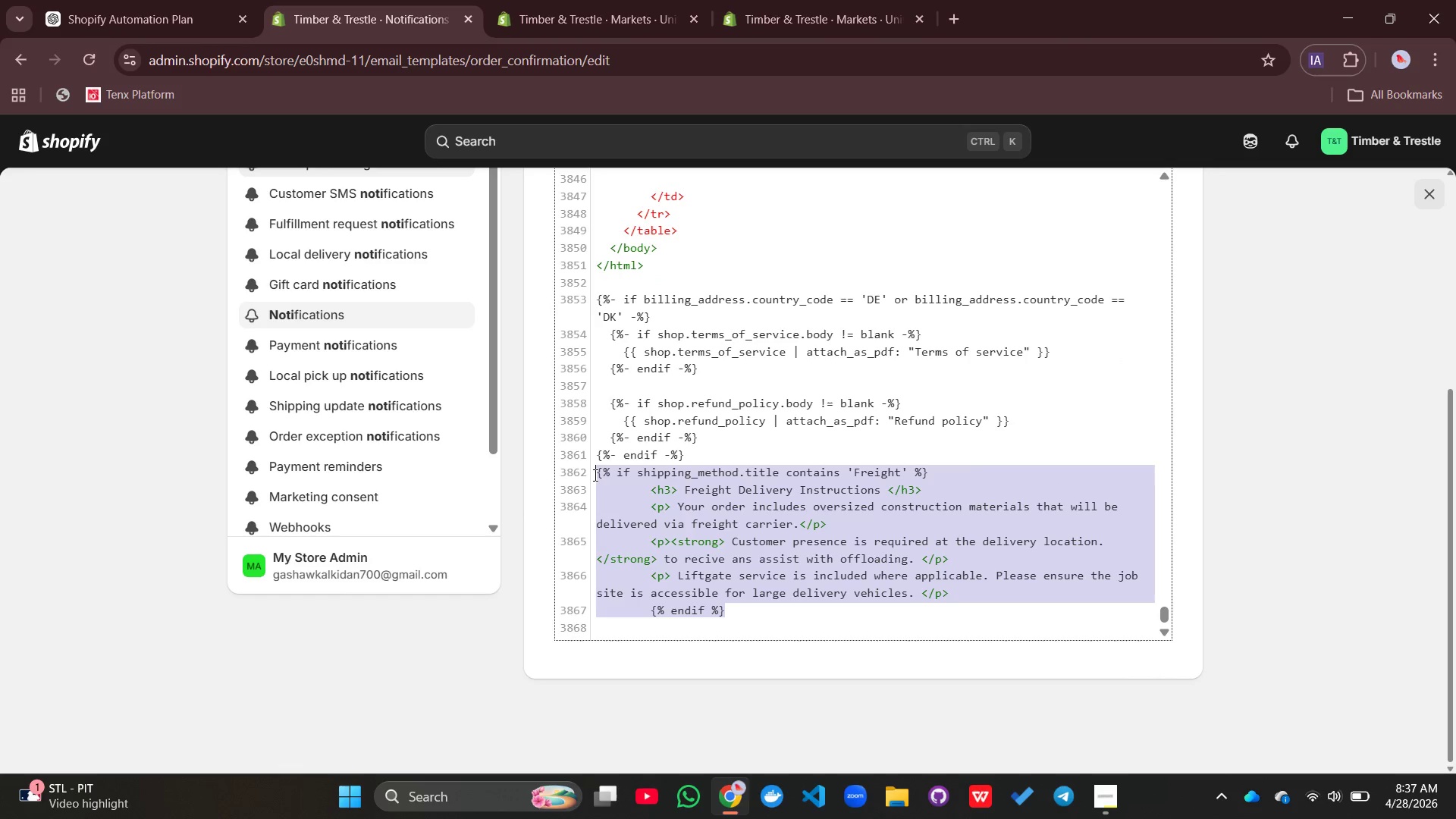 
key(Control+X)
 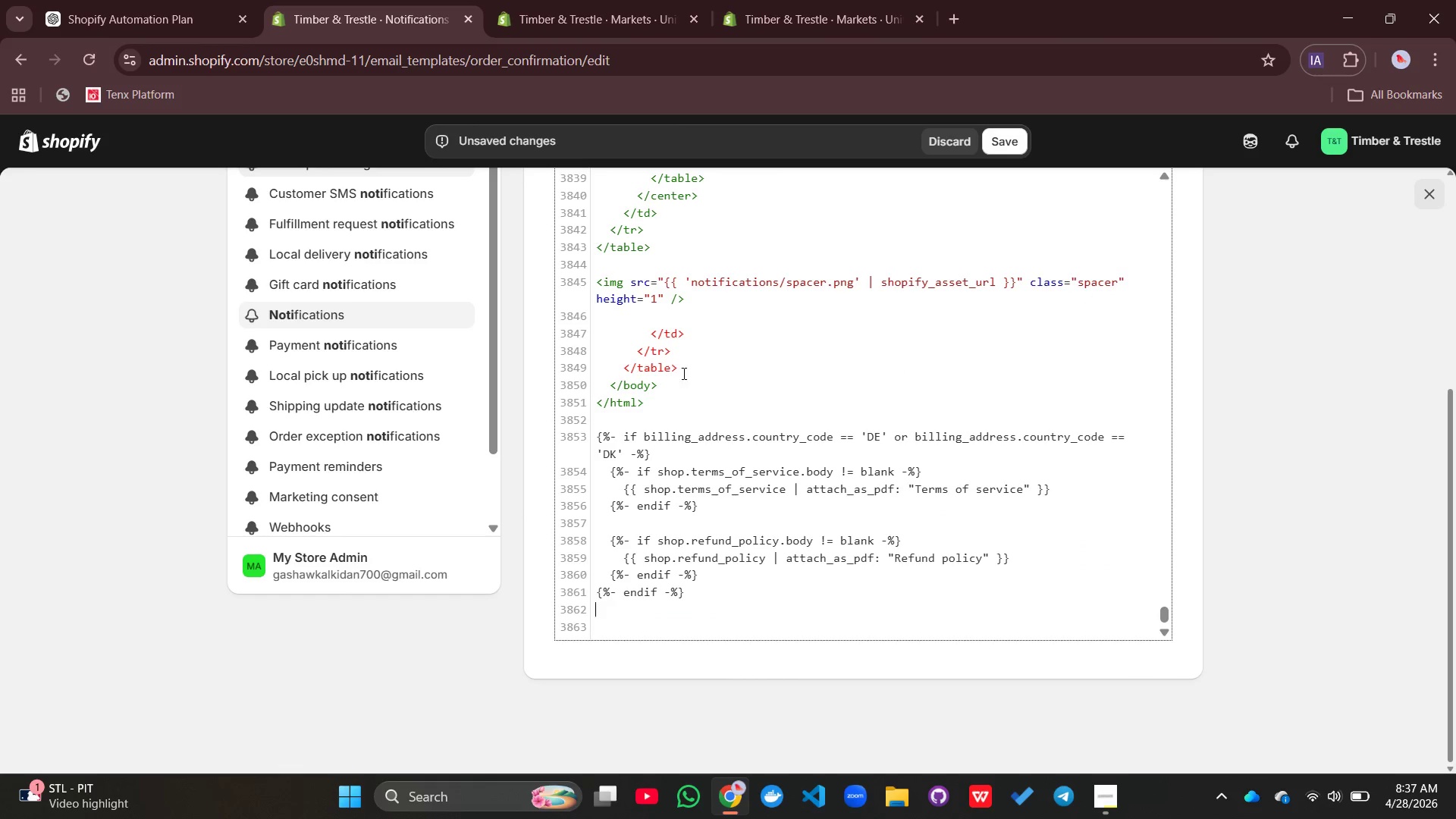 
left_click([686, 369])
 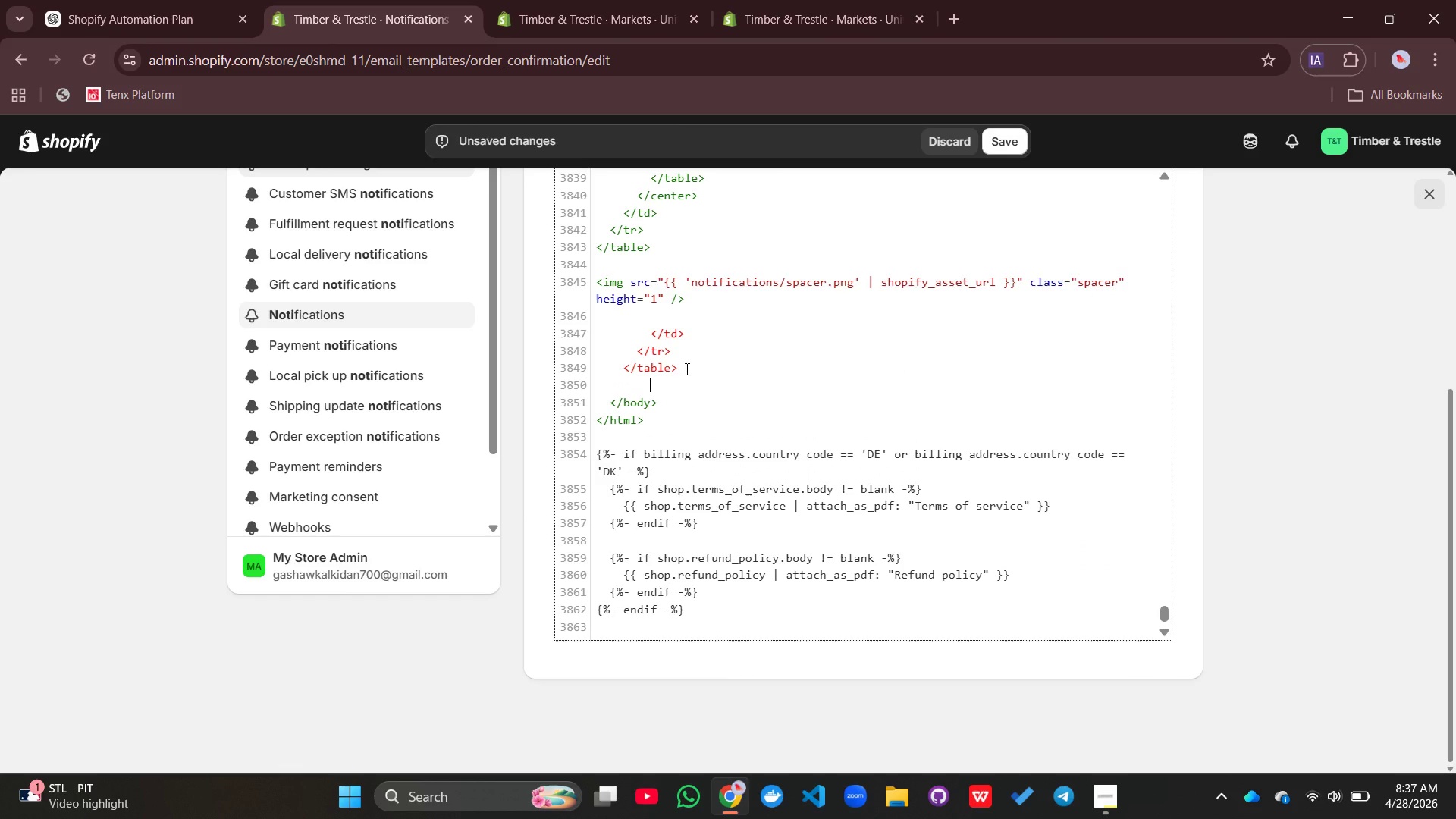 
key(Enter)
 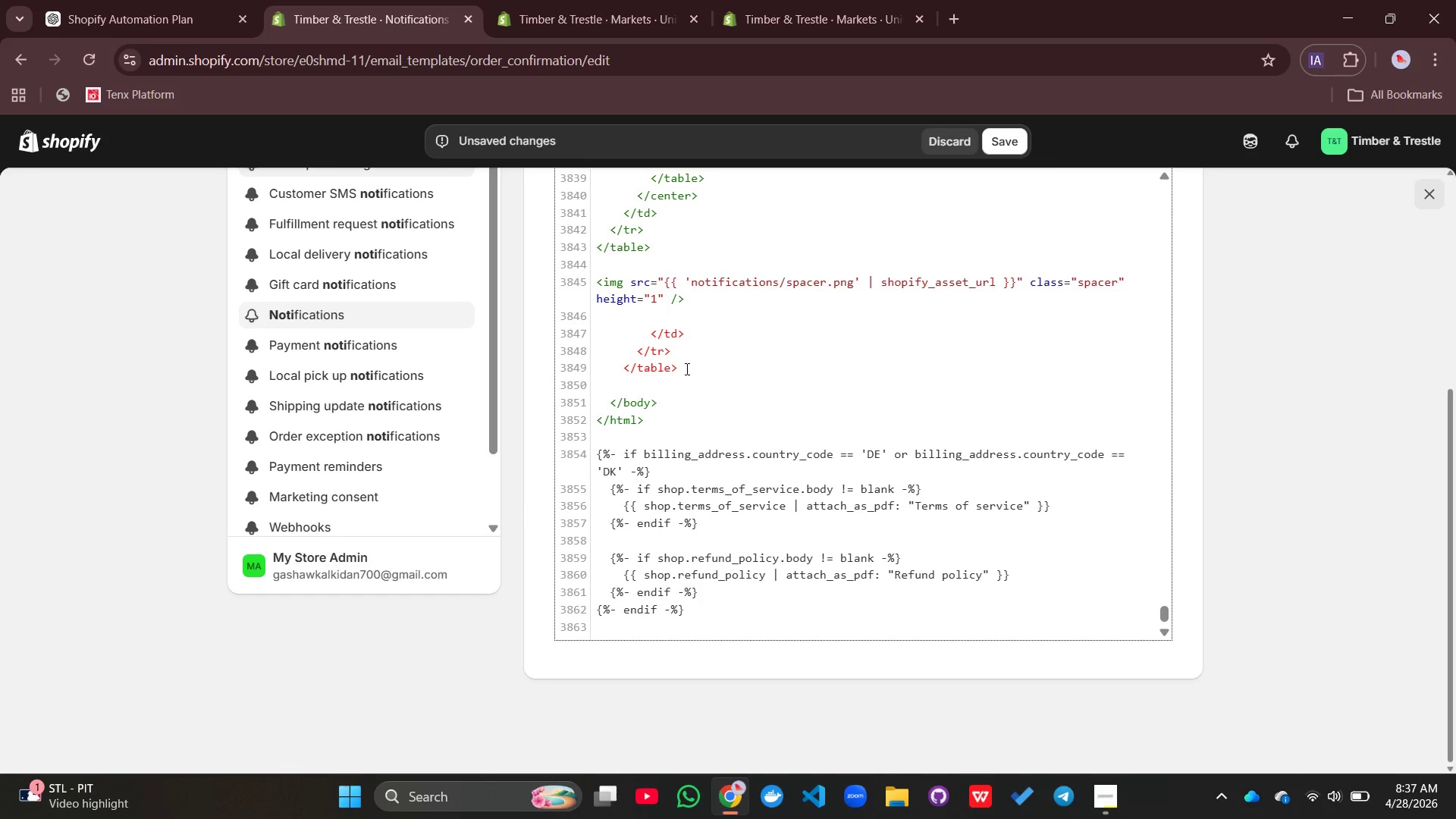 
key(Control+V)
 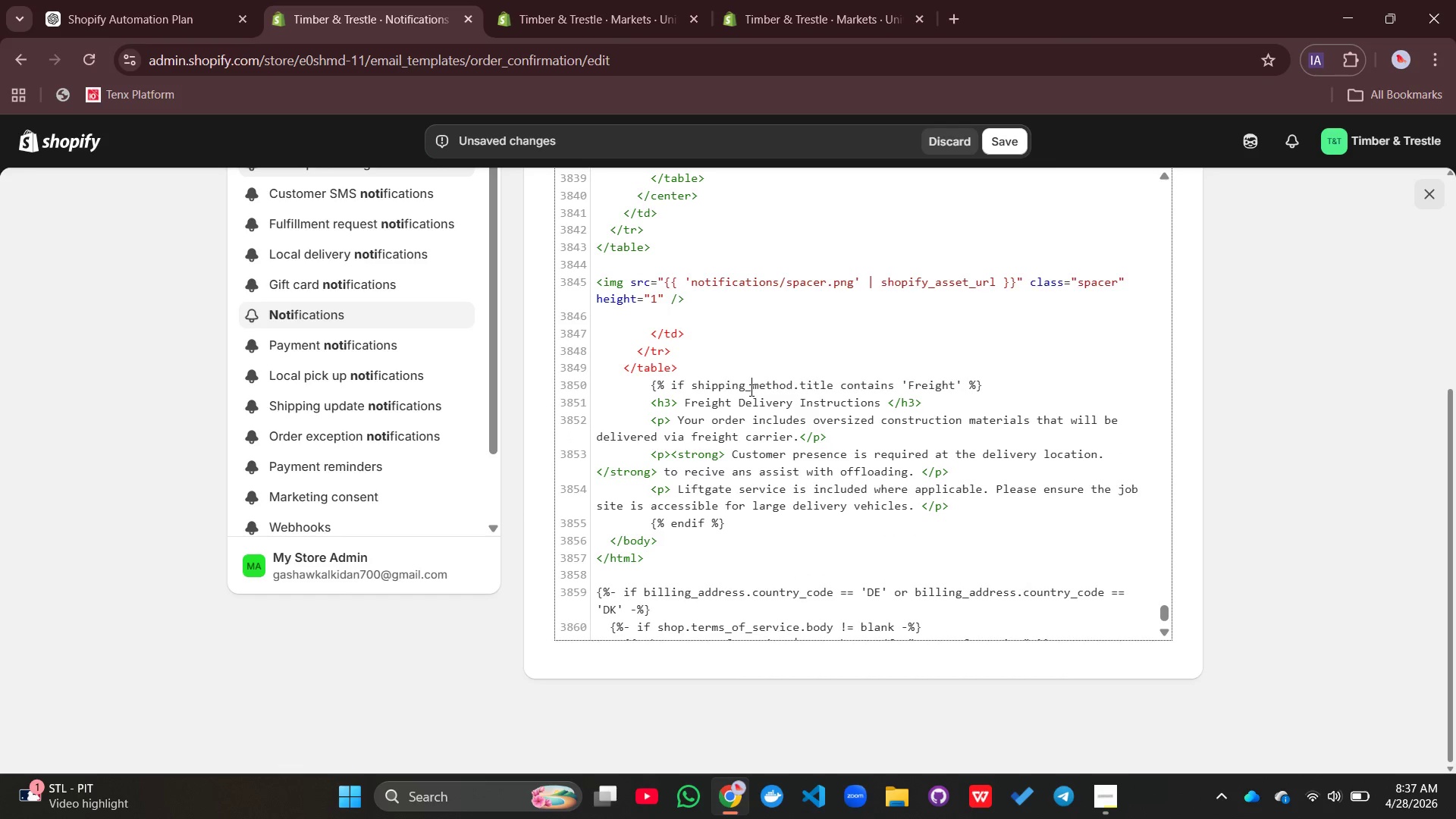 
left_click([750, 390])
 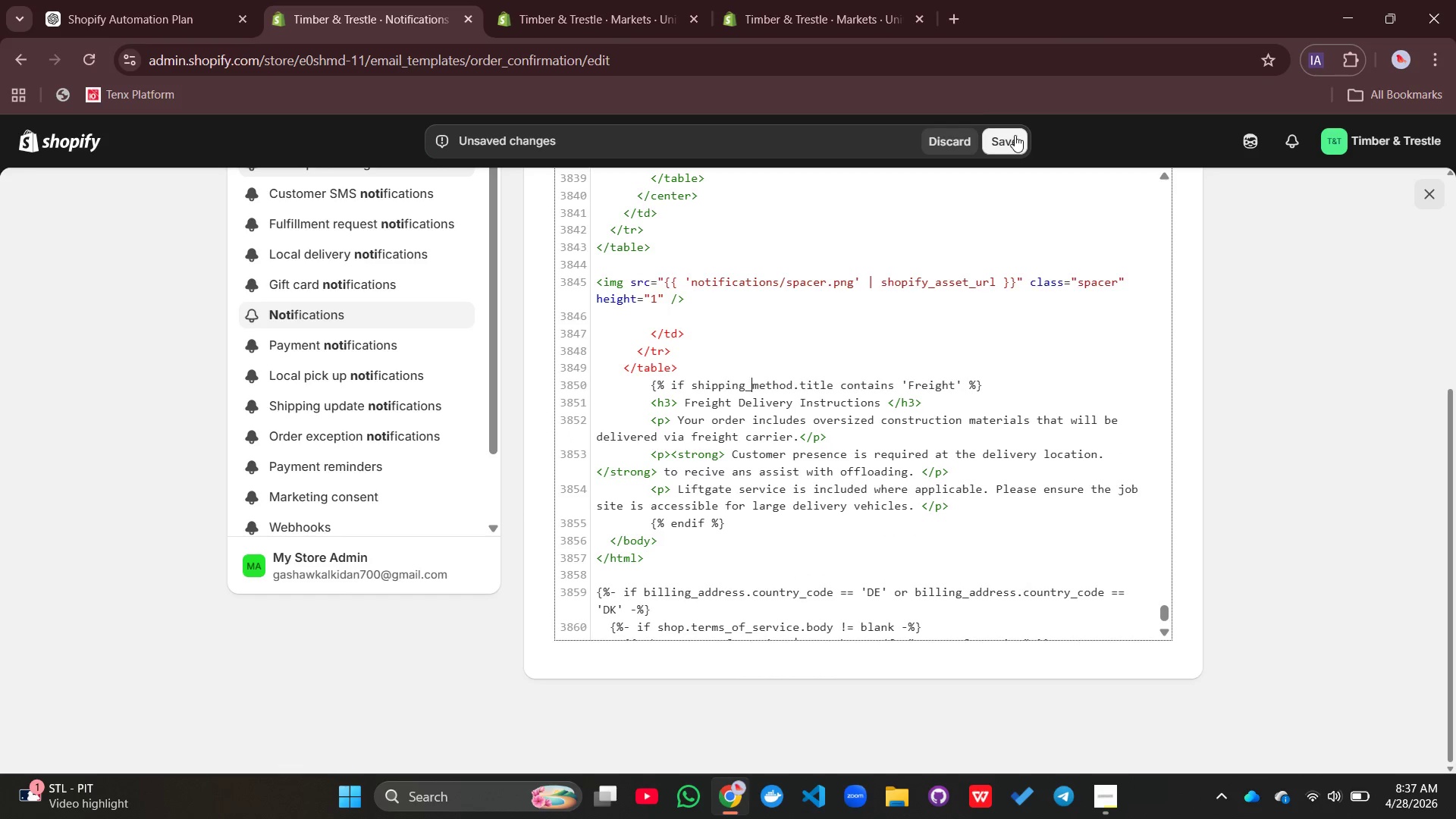 
left_click([1015, 135])
 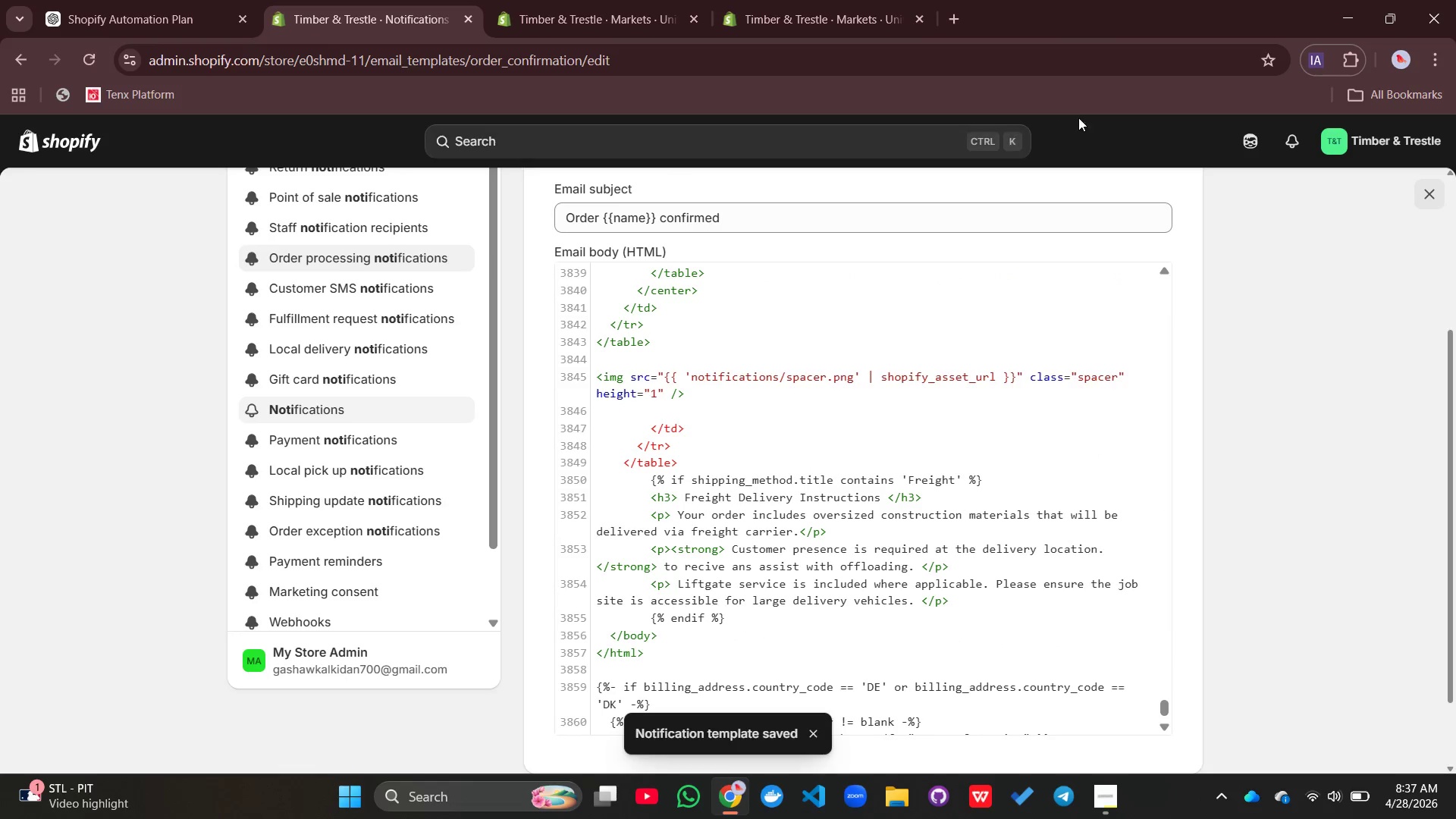 
wait(6.99)
 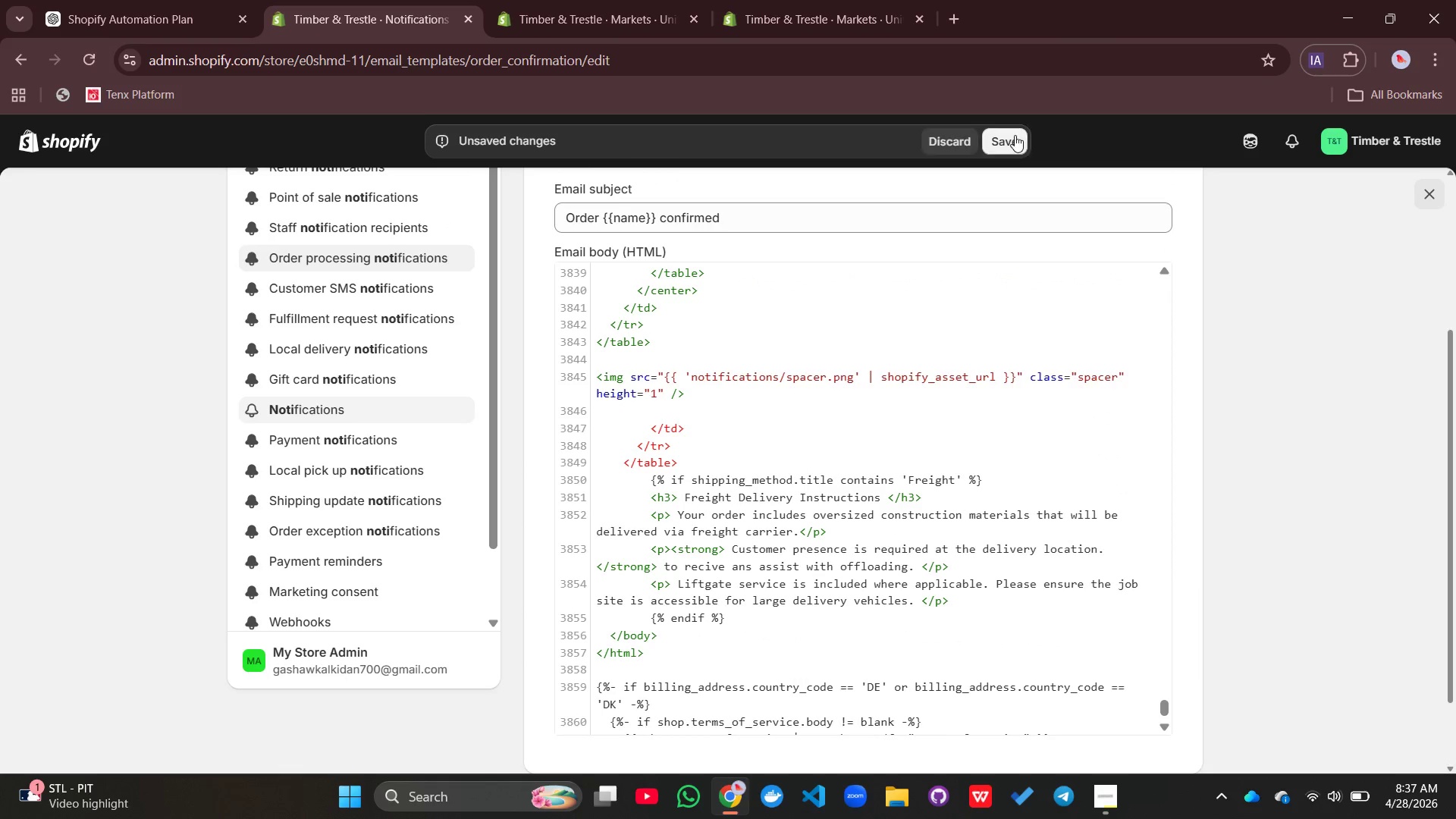 
left_click([1102, 795])